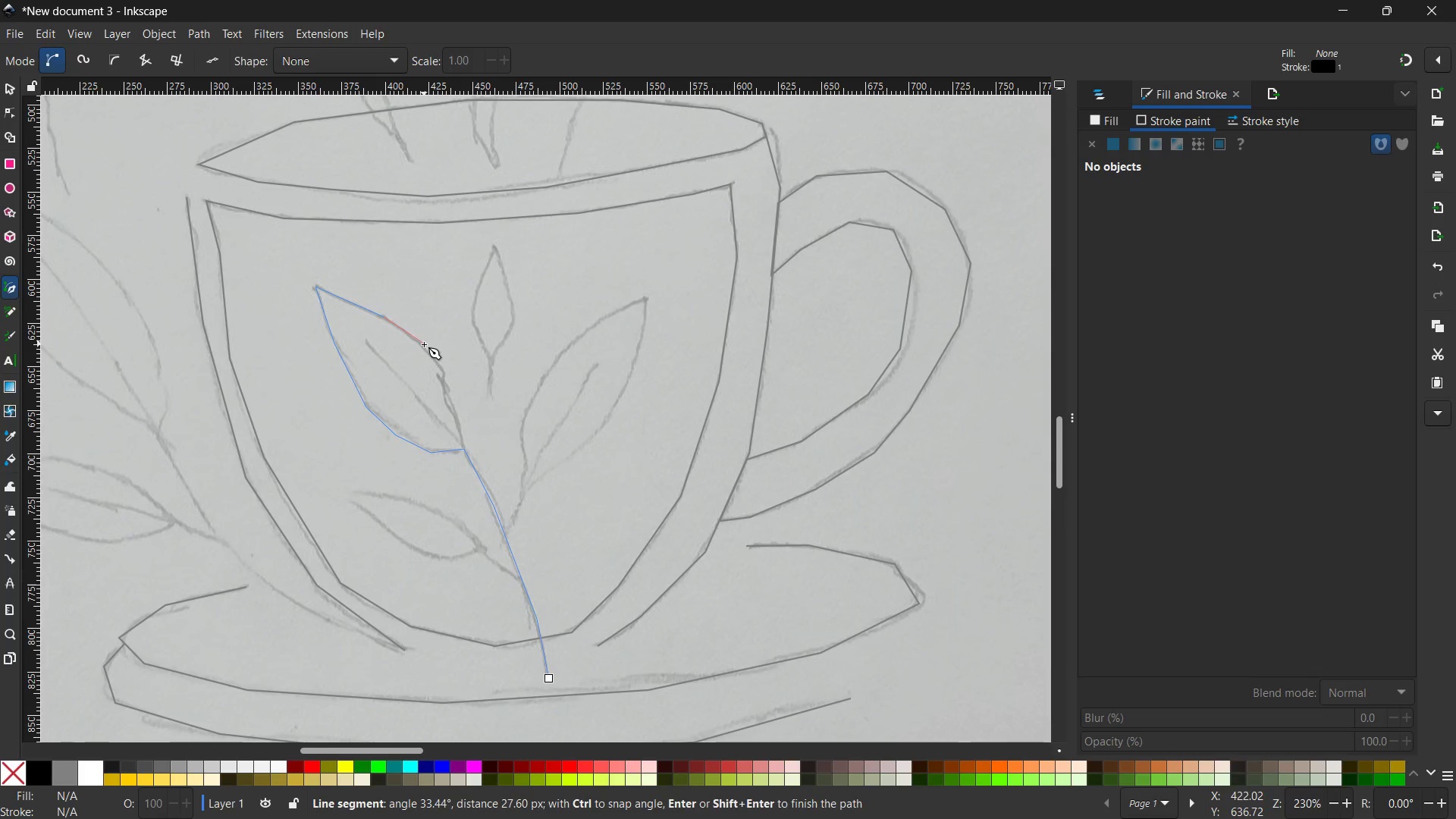 
left_click([428, 353])
 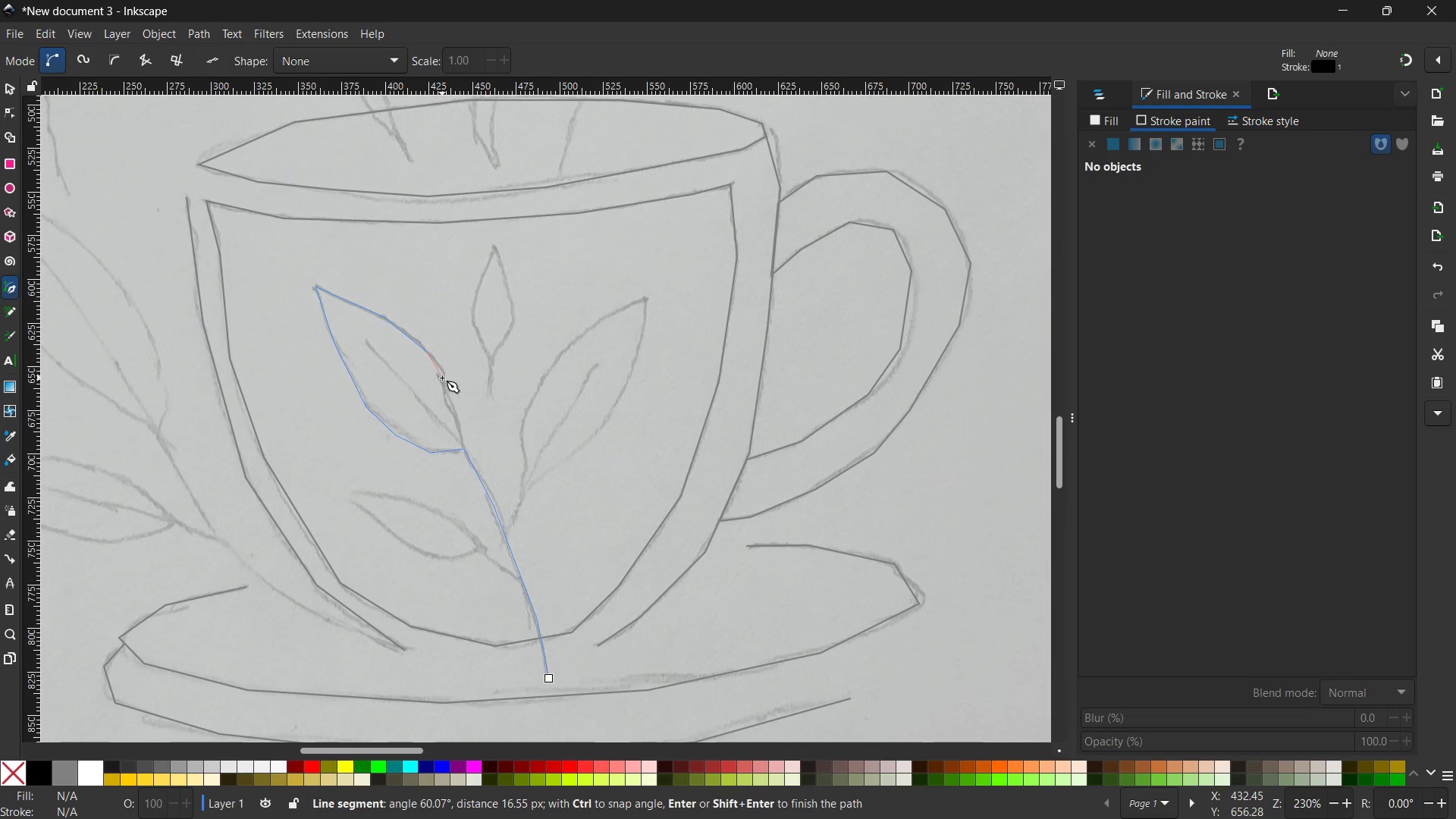 
left_click([442, 378])
 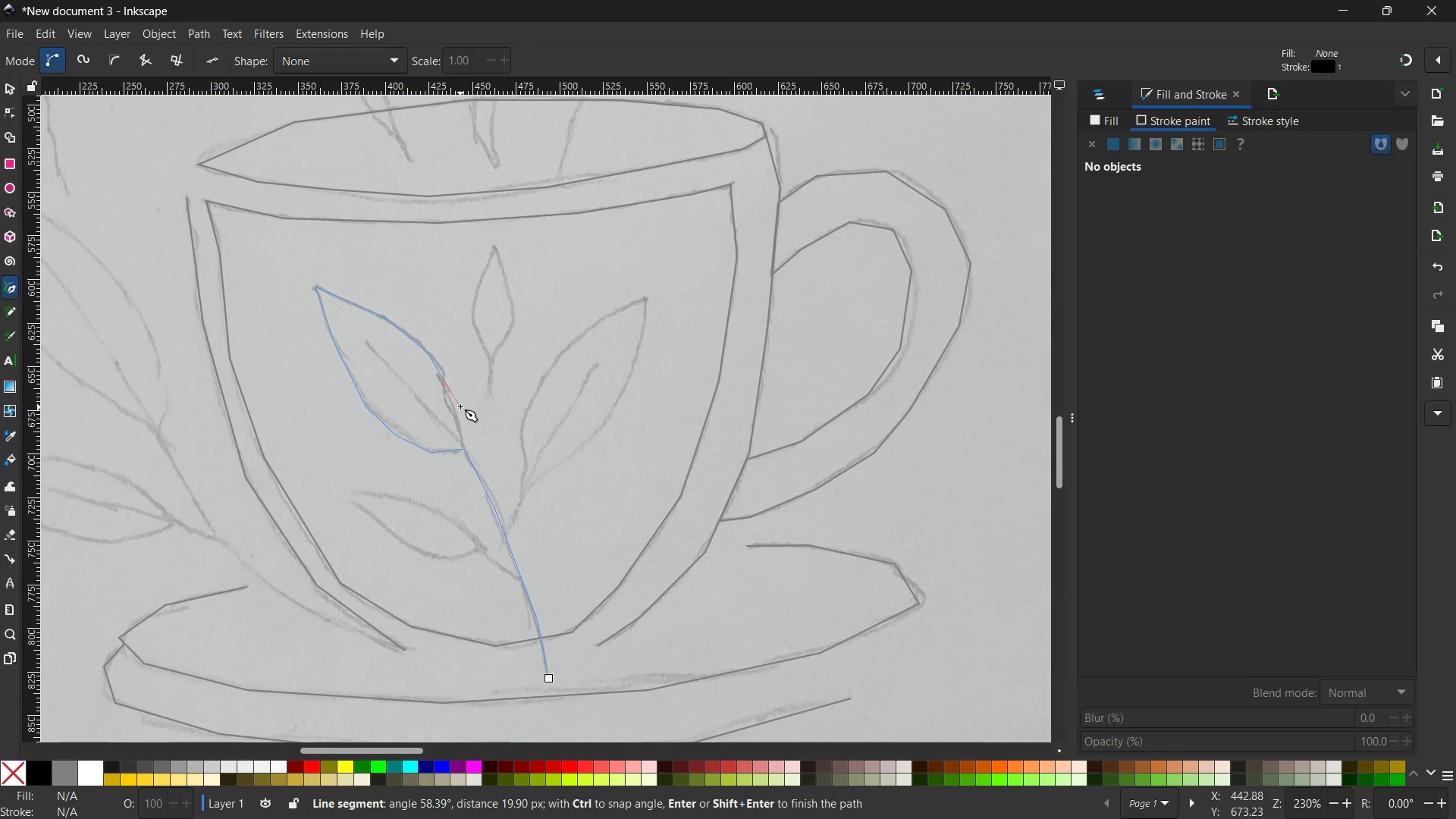 
left_click([460, 405])
 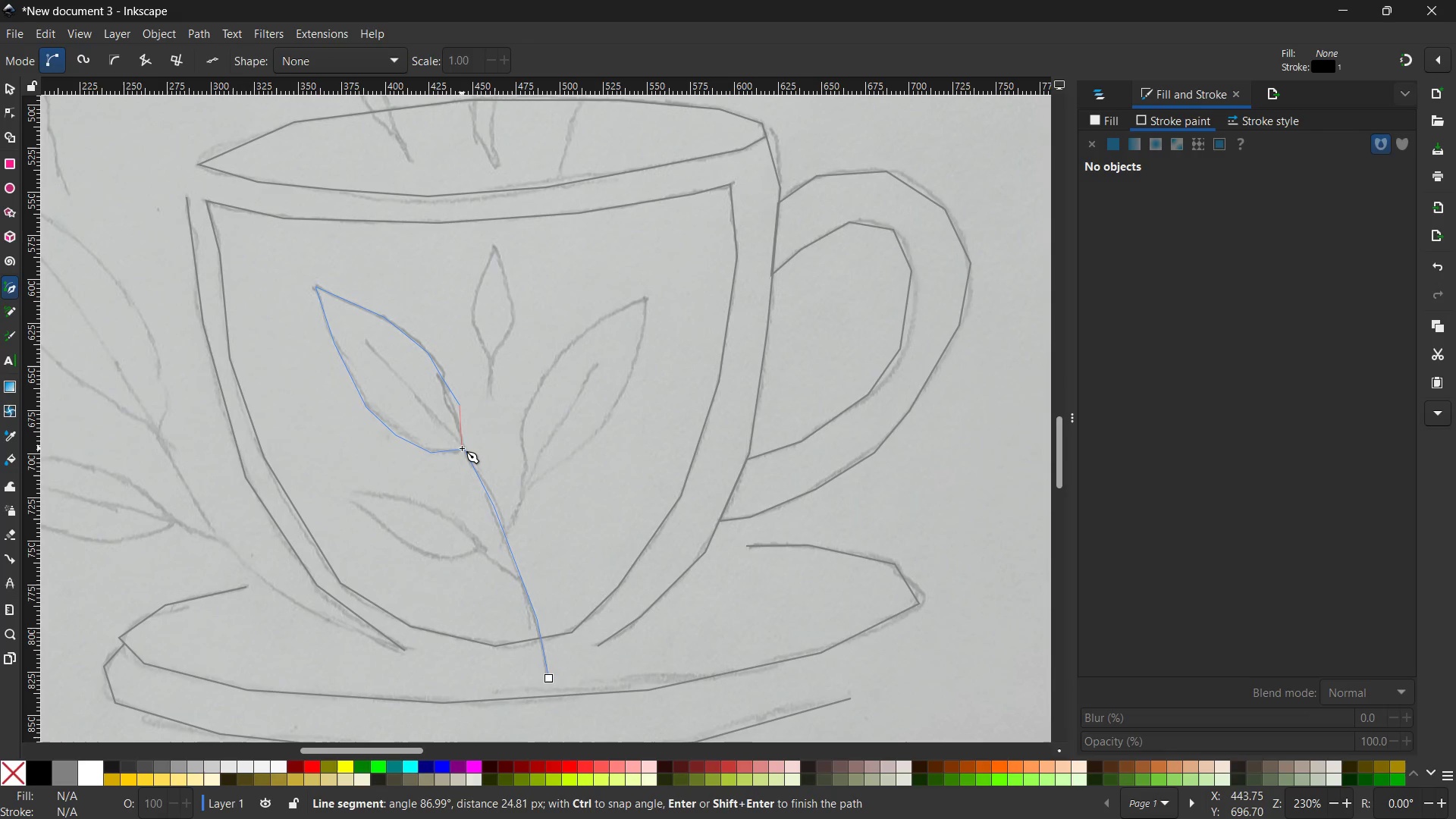 
left_click([463, 448])
 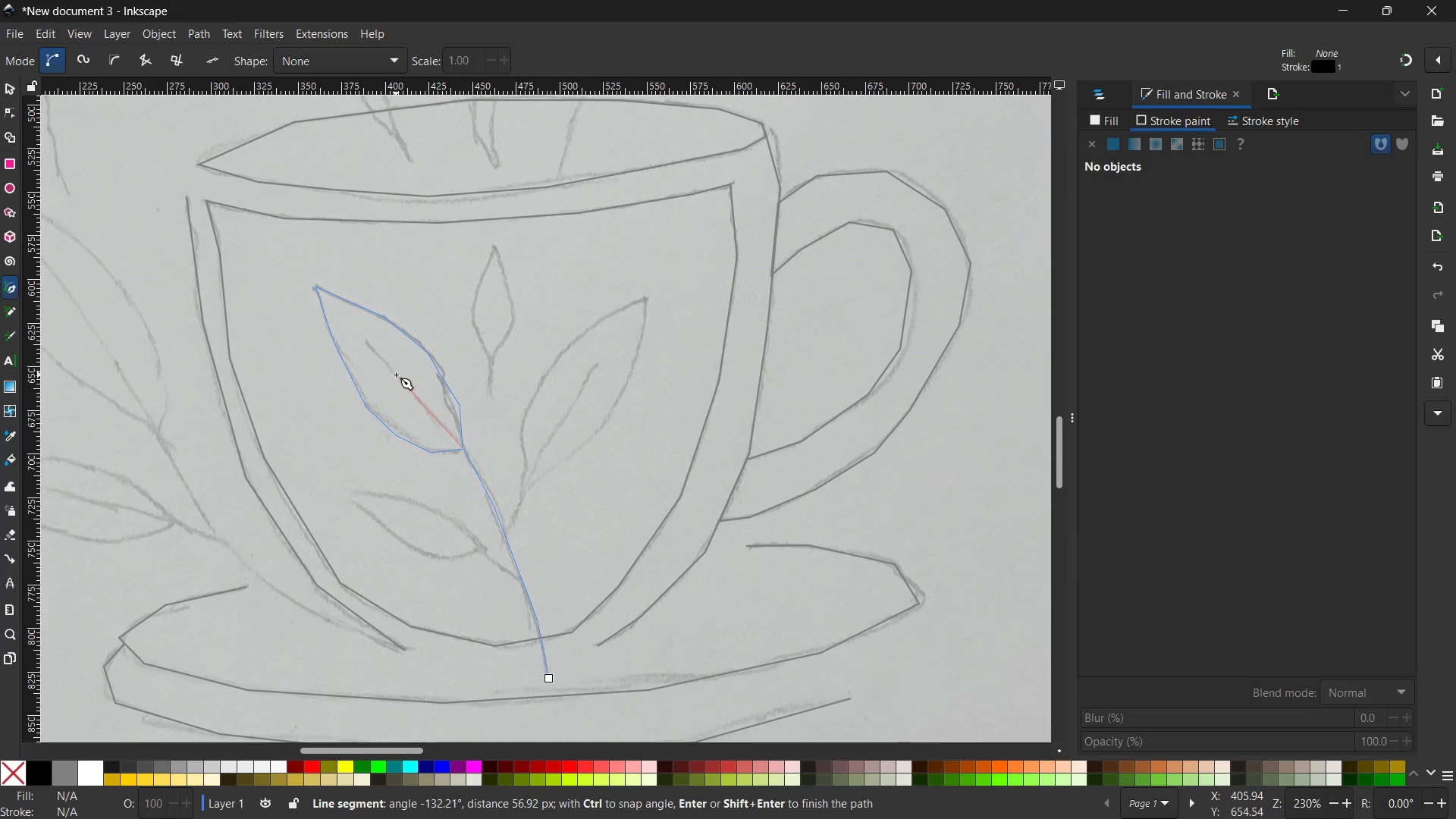 
left_click([396, 375])
 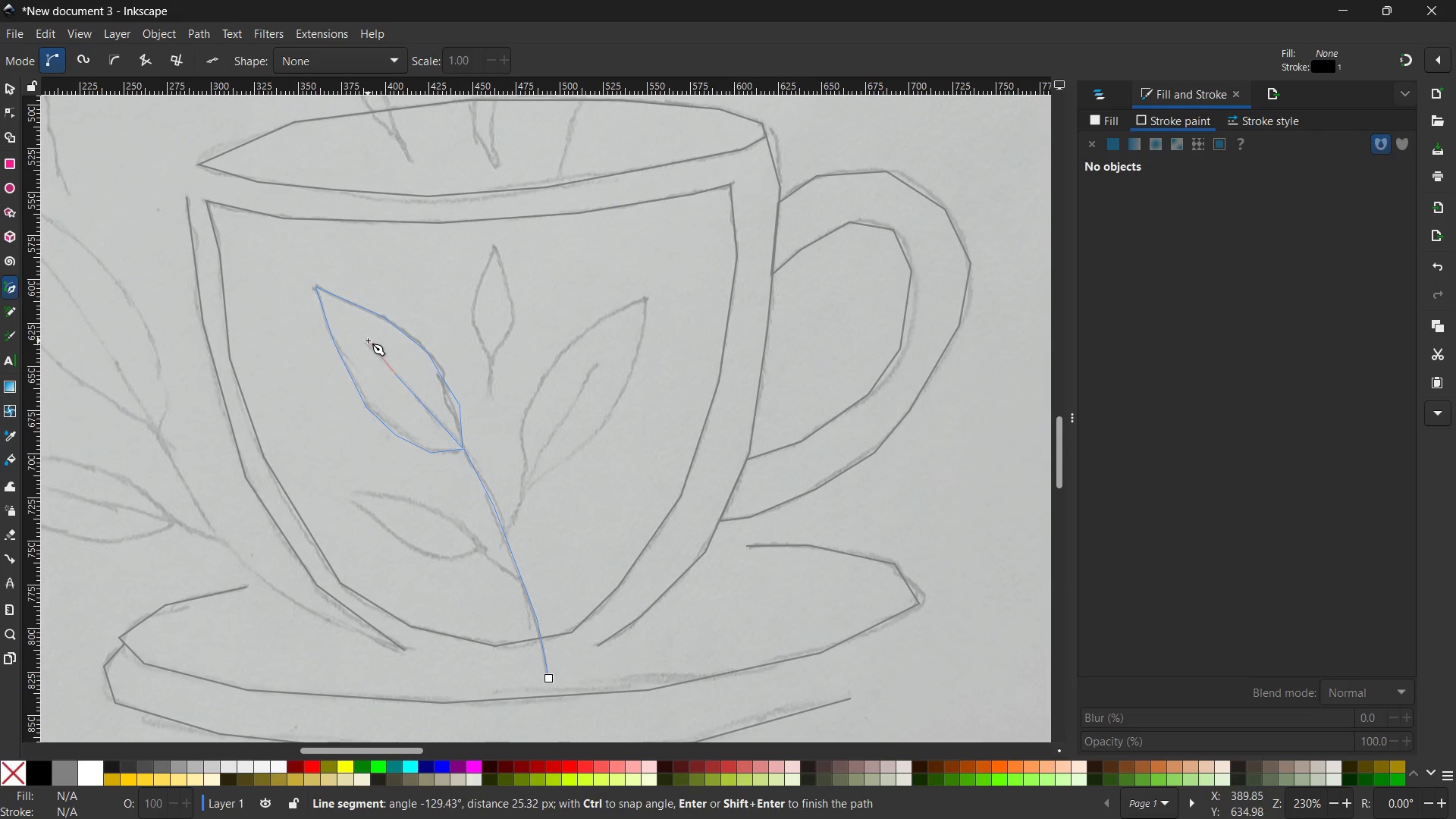 
left_click([369, 340])
 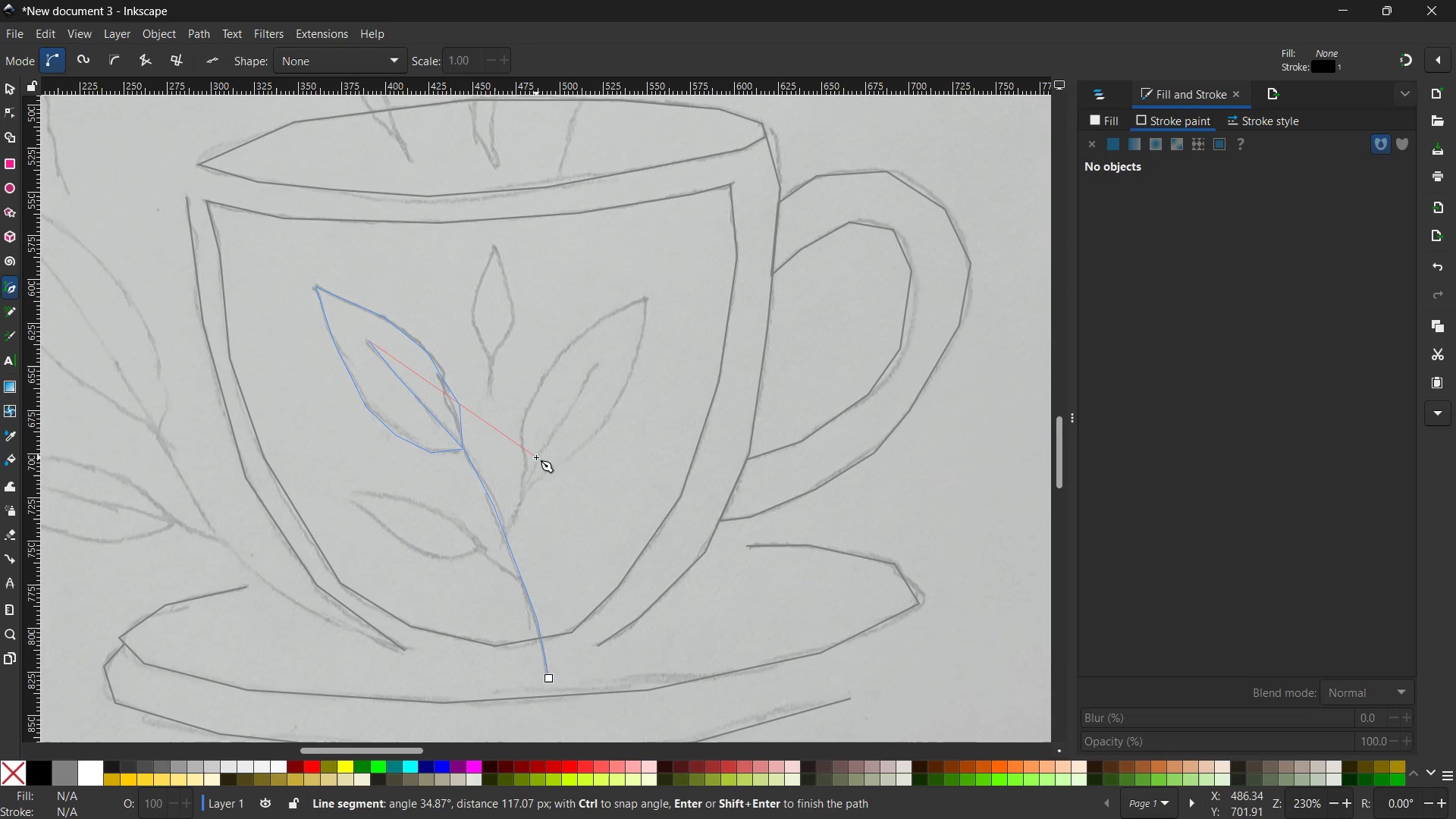 
key(Space)
 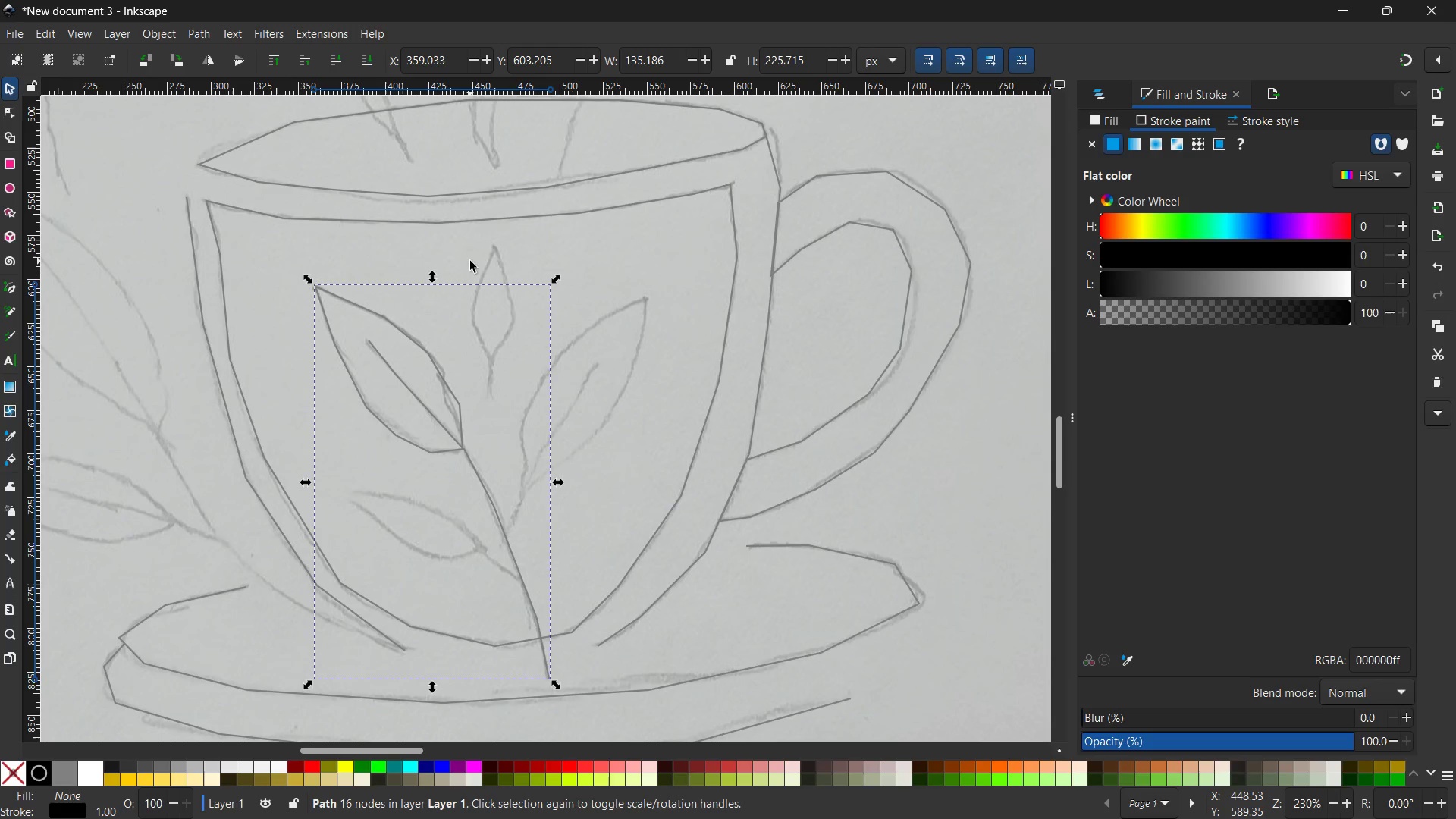 
wait(8.45)
 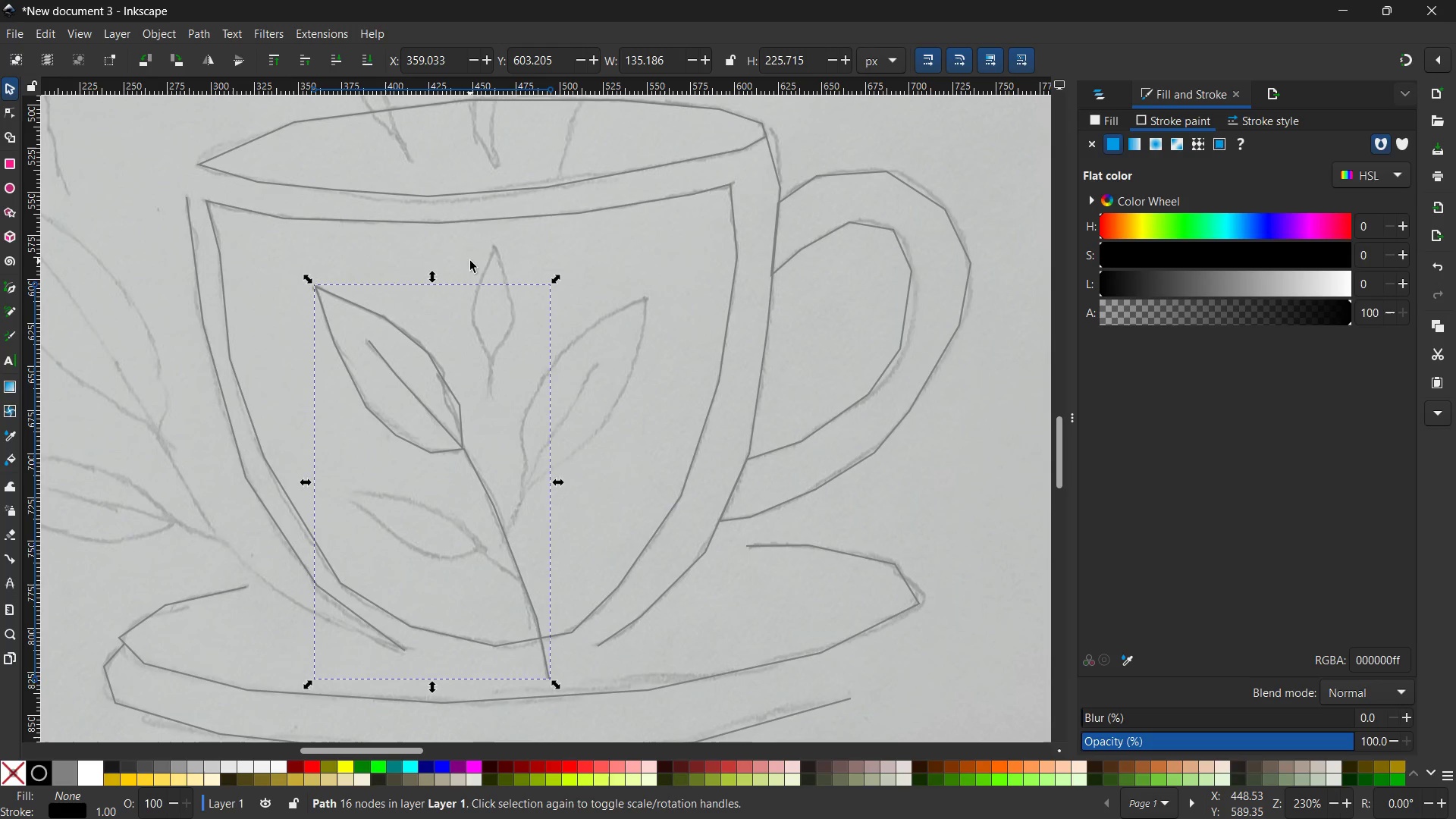 
left_click([1269, 121])
 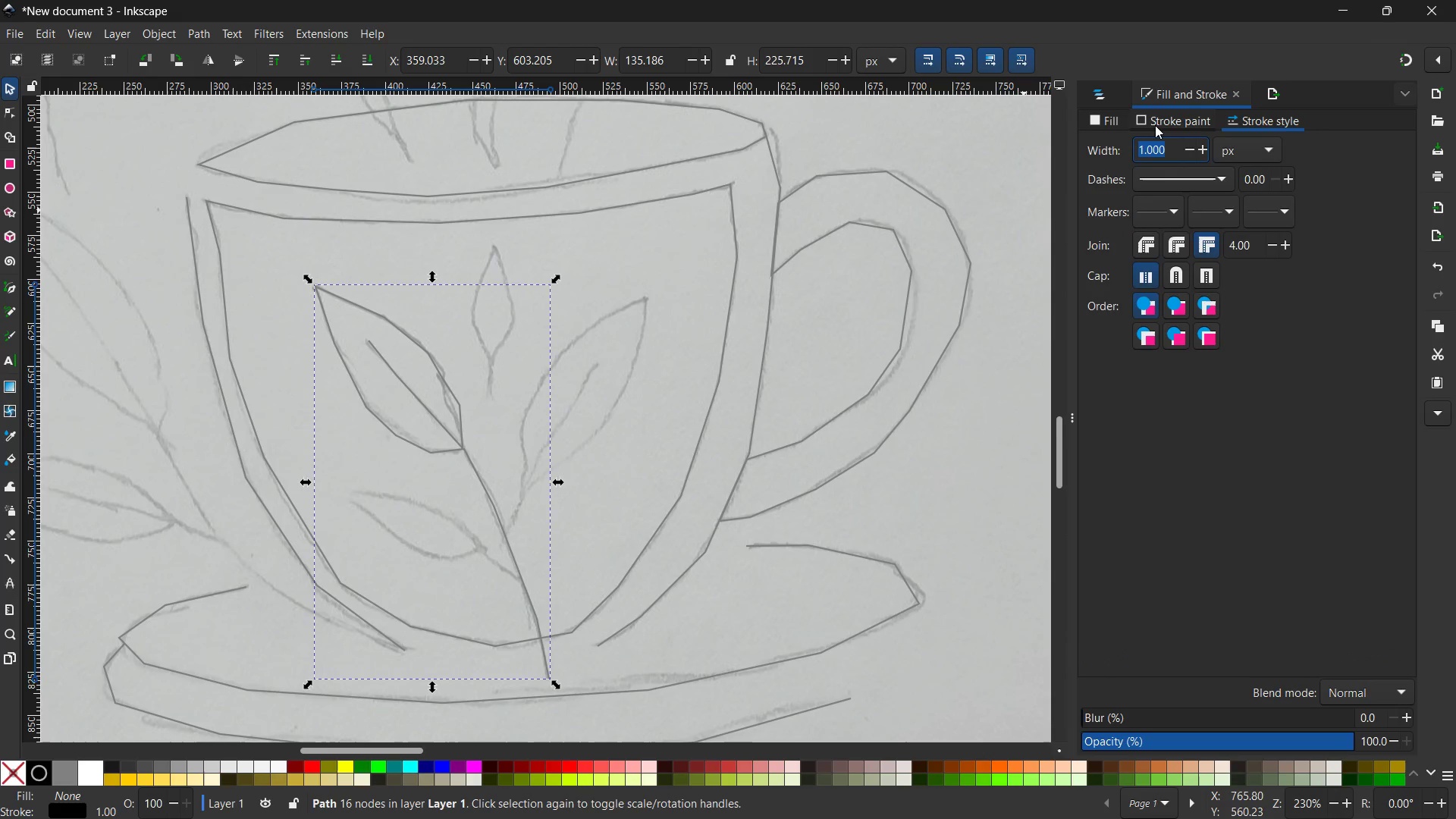 
left_click([1155, 125])
 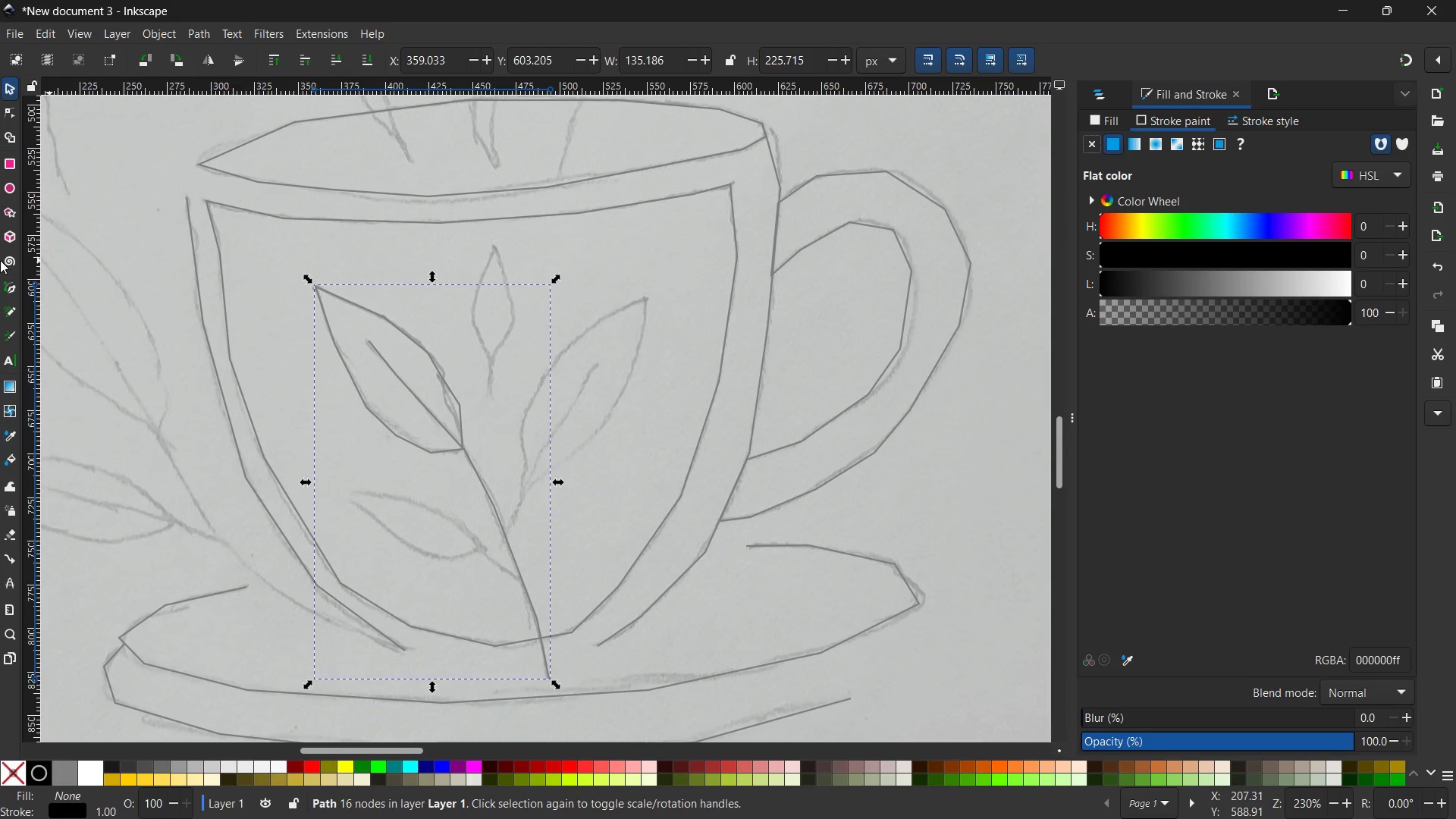 
left_click([6, 287])
 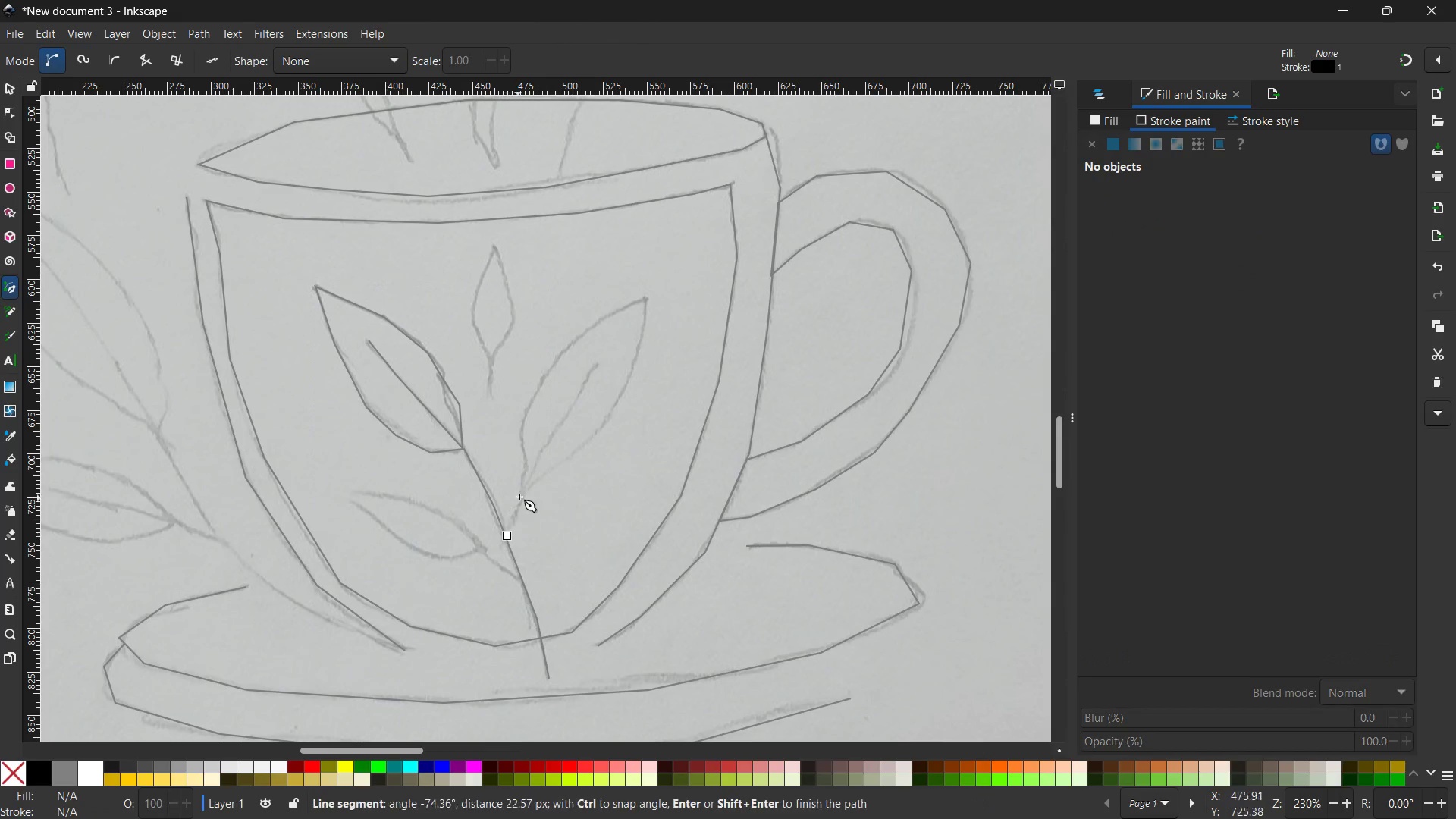 
left_click_drag(start_coordinate=[524, 494], to_coordinate=[524, 487])
 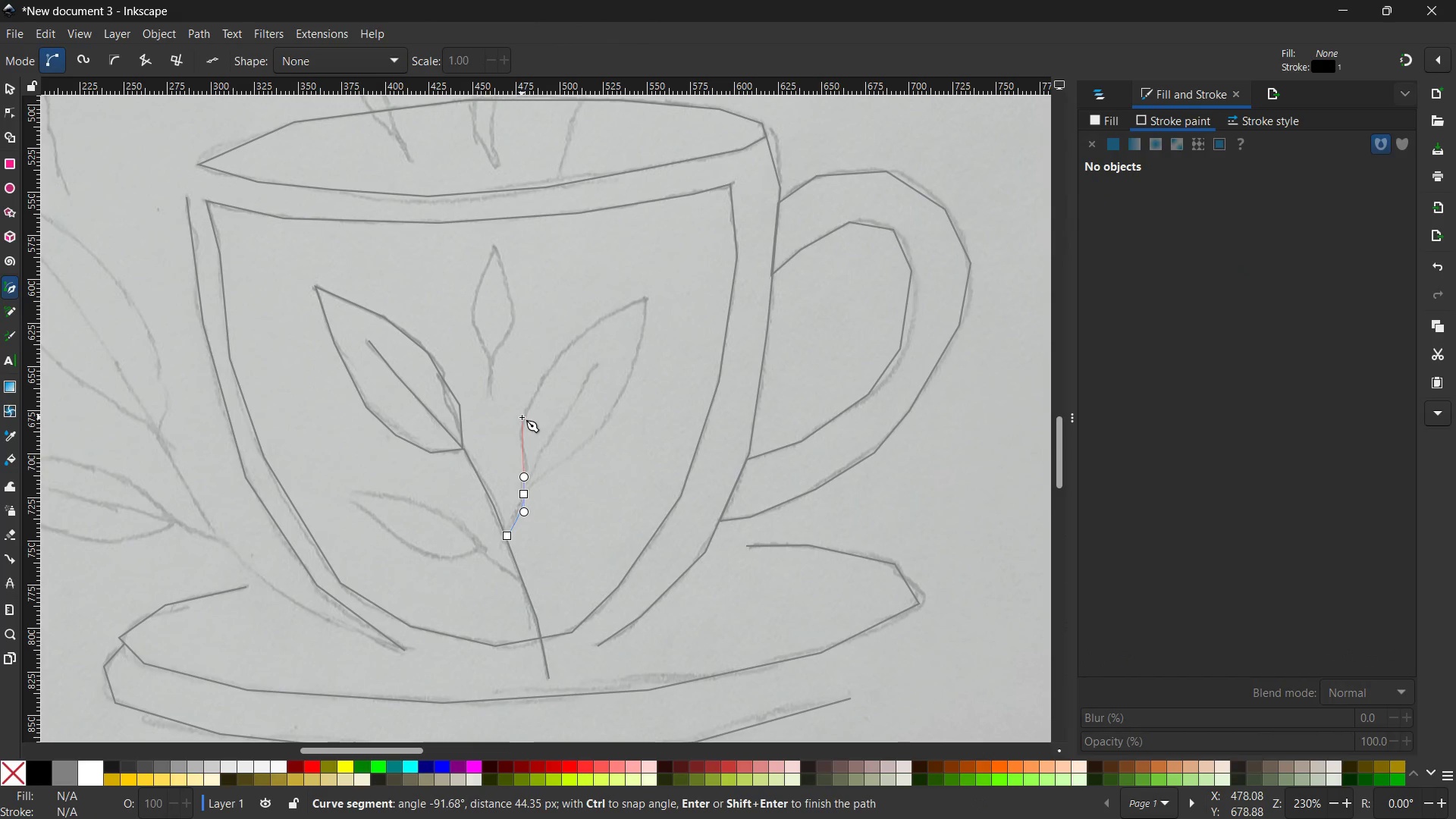 
key(Control+Z)
 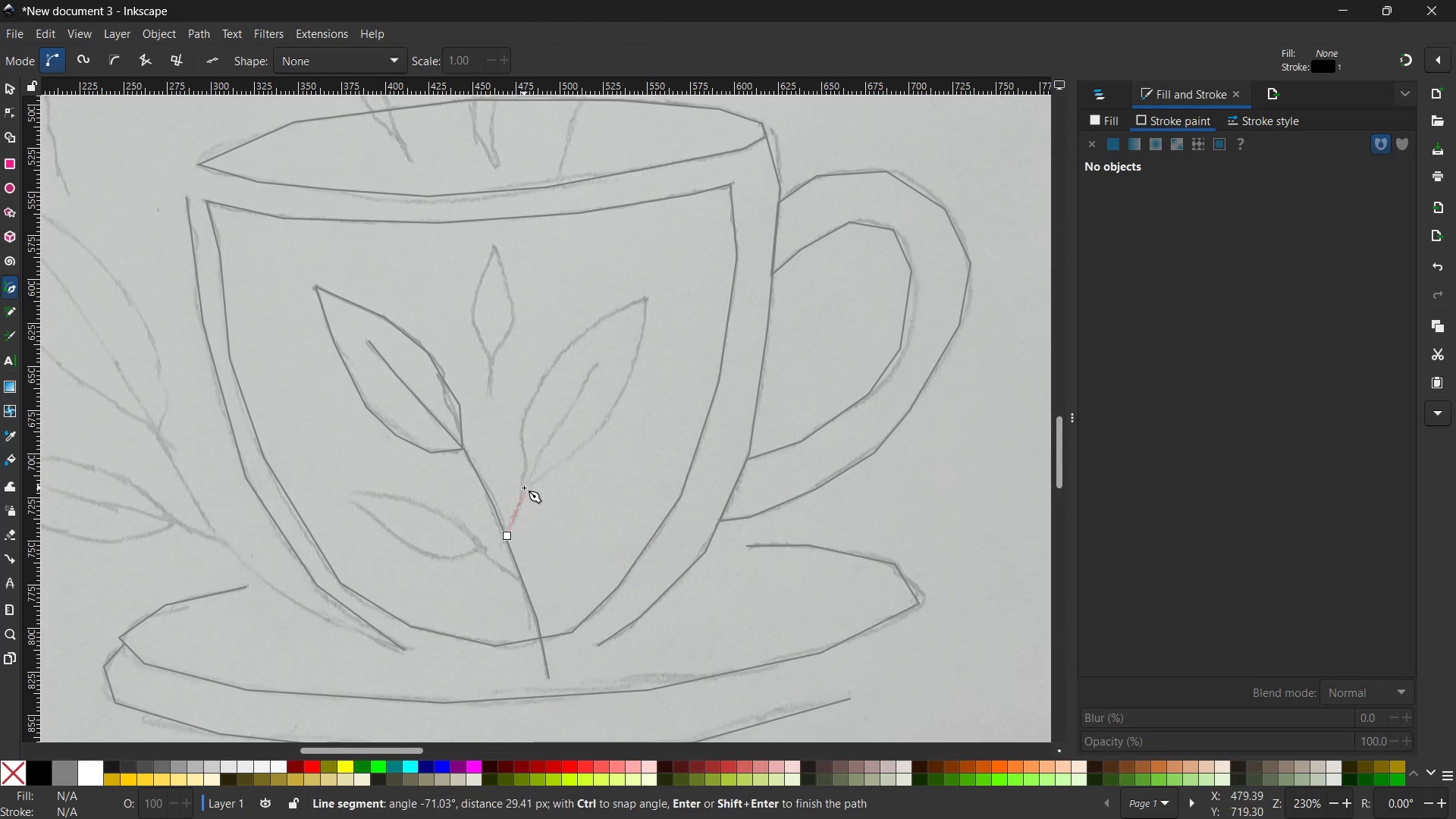 
left_click([524, 488])
 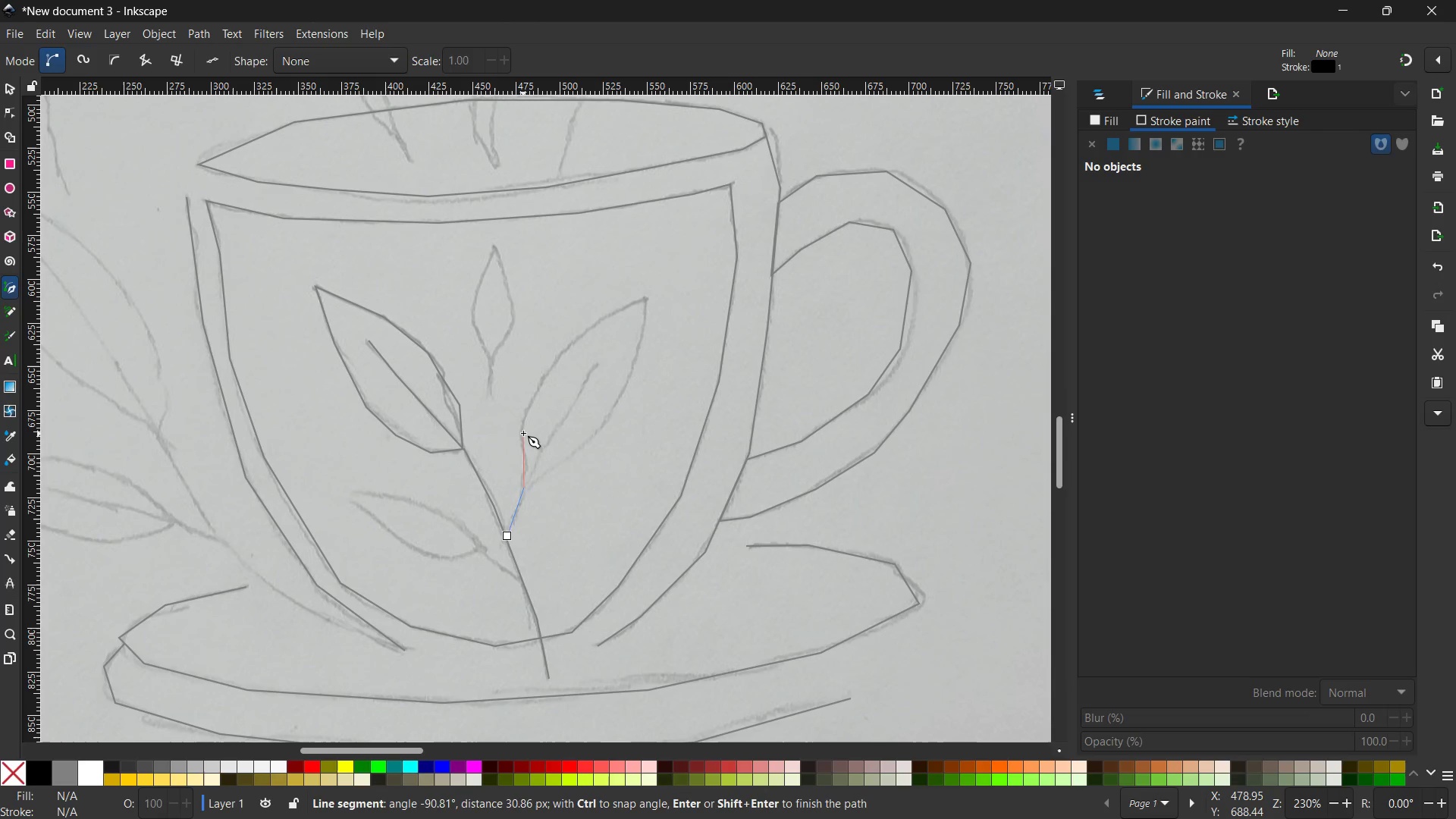 
left_click([523, 433])
 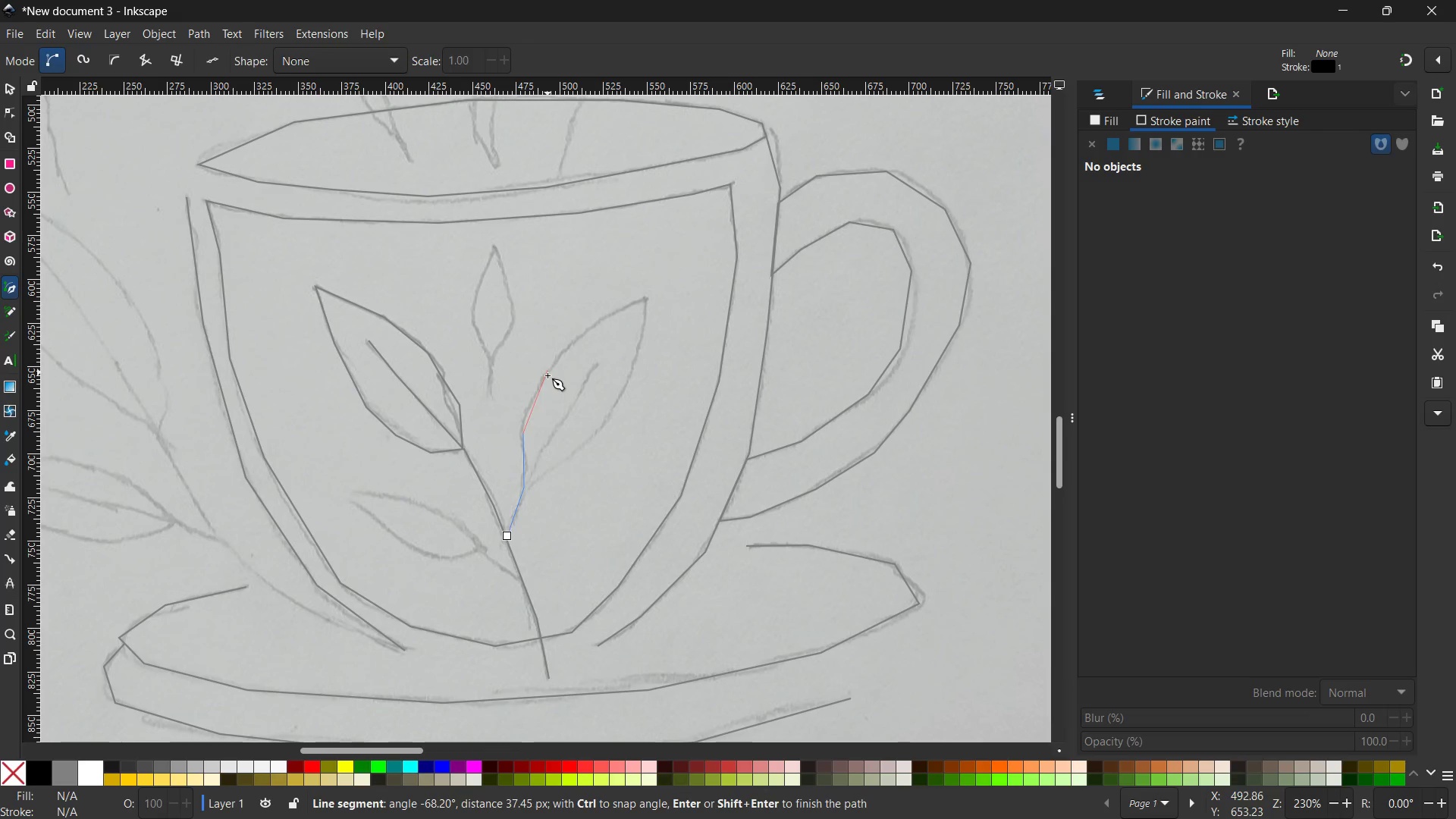 
left_click([542, 378])
 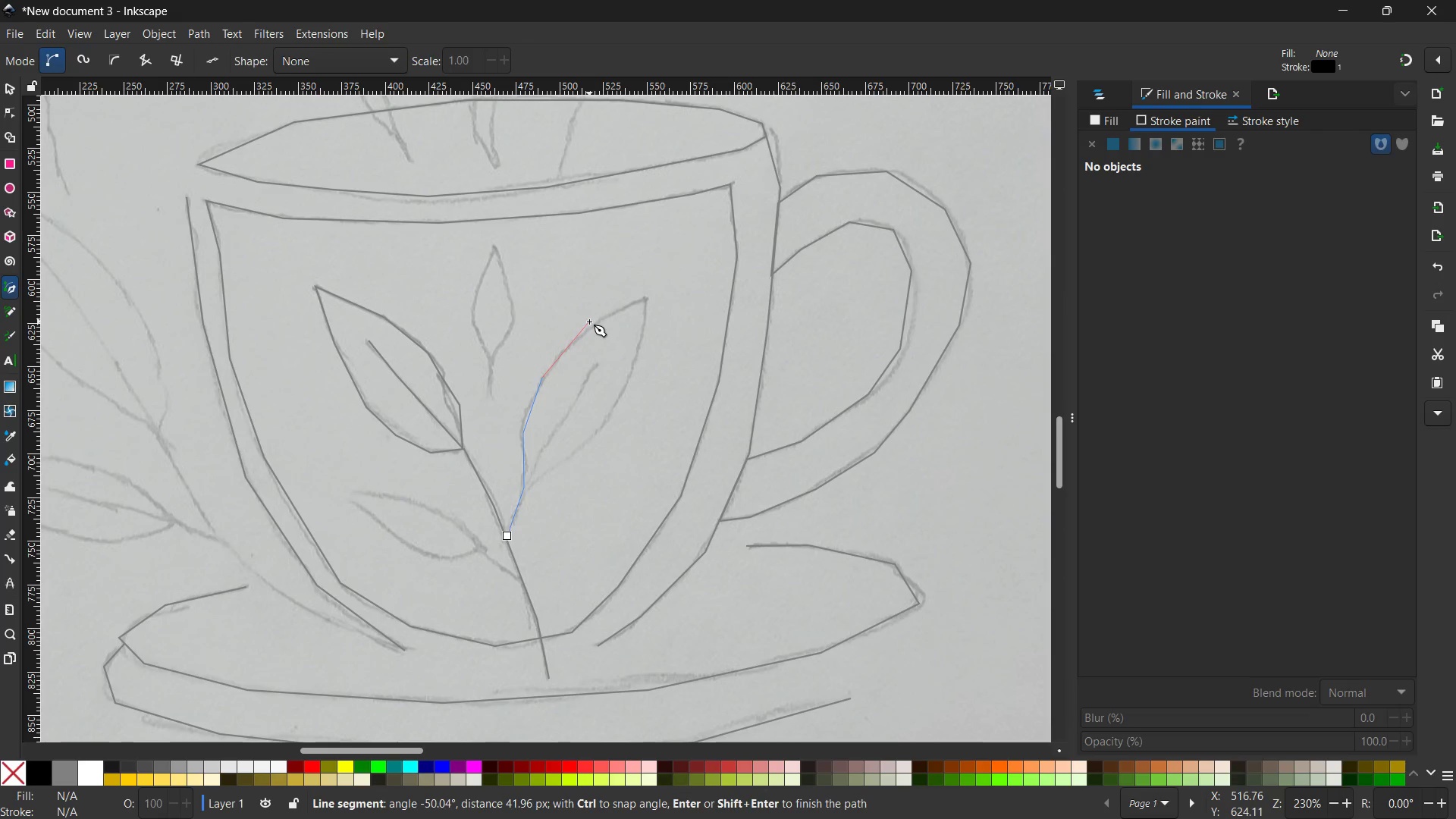 
left_click([594, 325])
 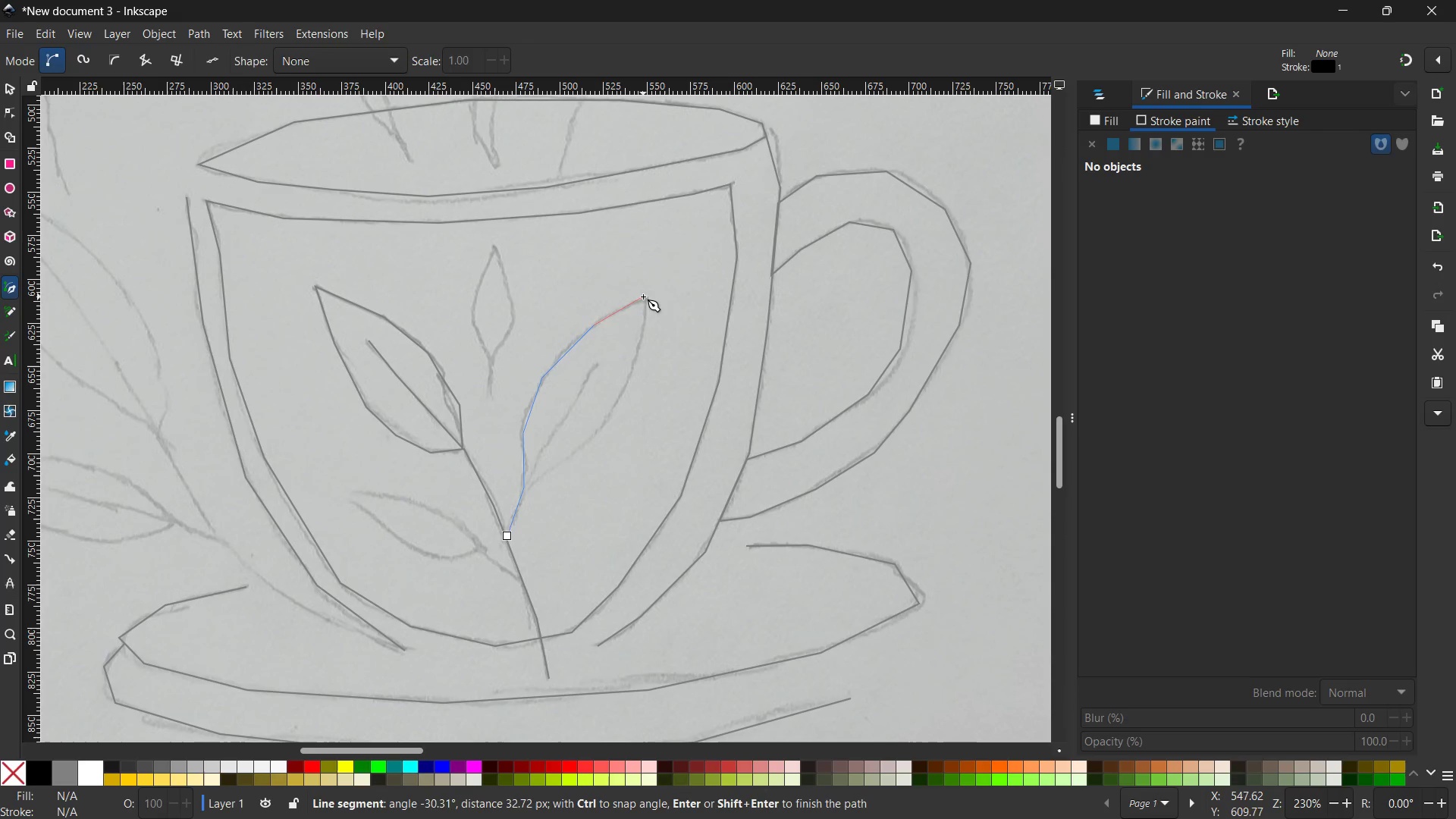 
left_click([644, 298])
 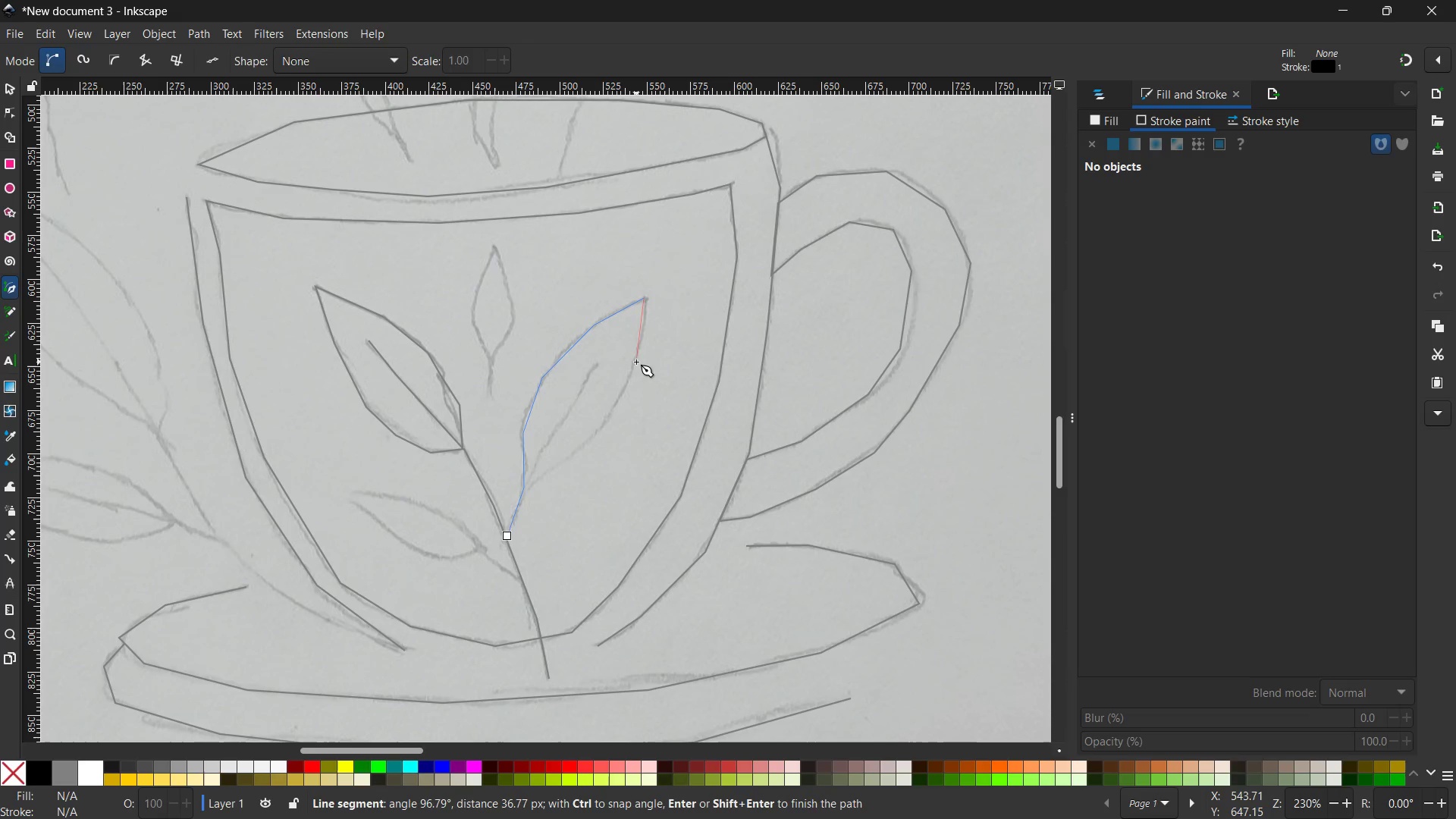 
left_click([636, 362])
 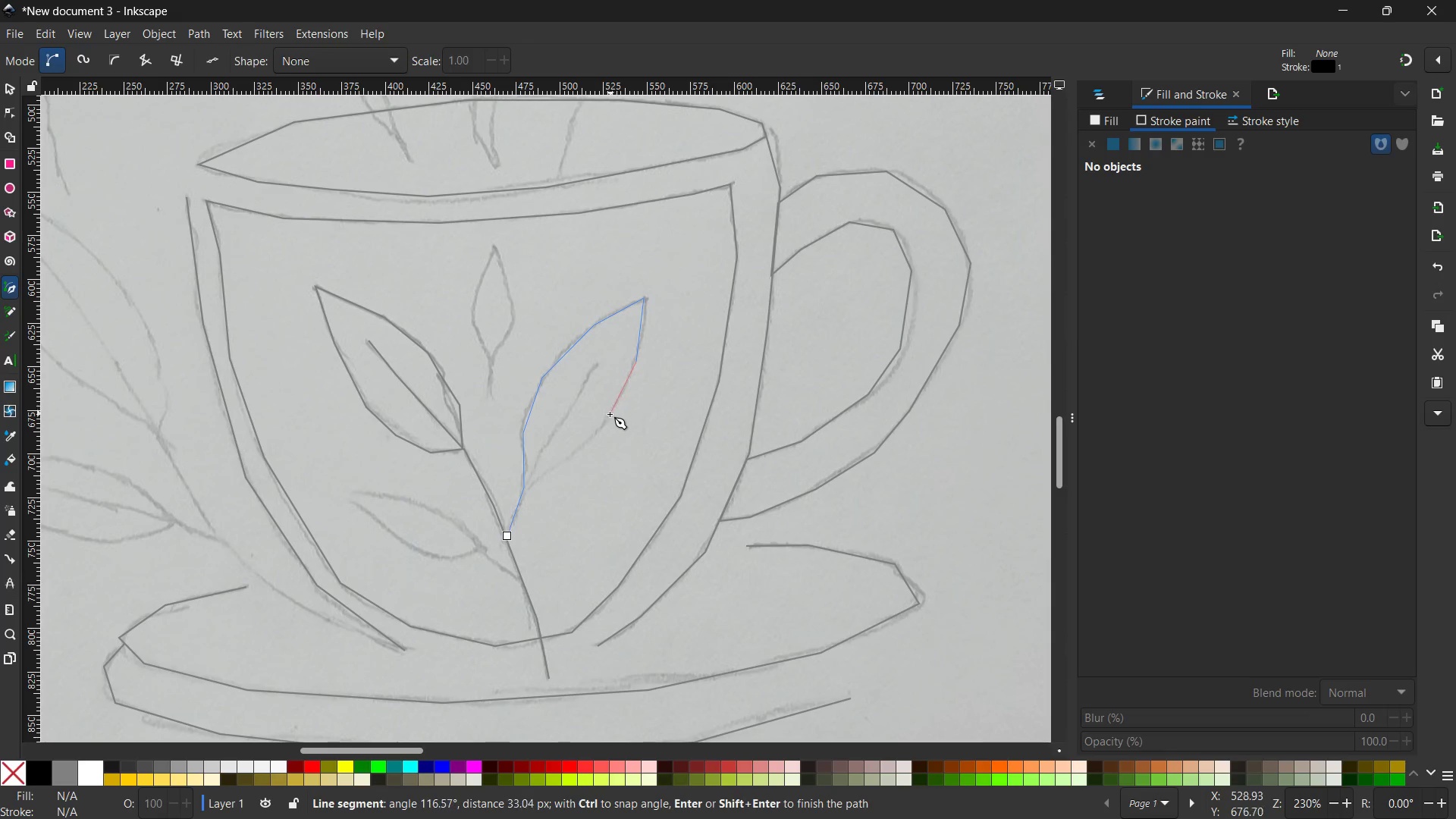 
left_click([609, 416])
 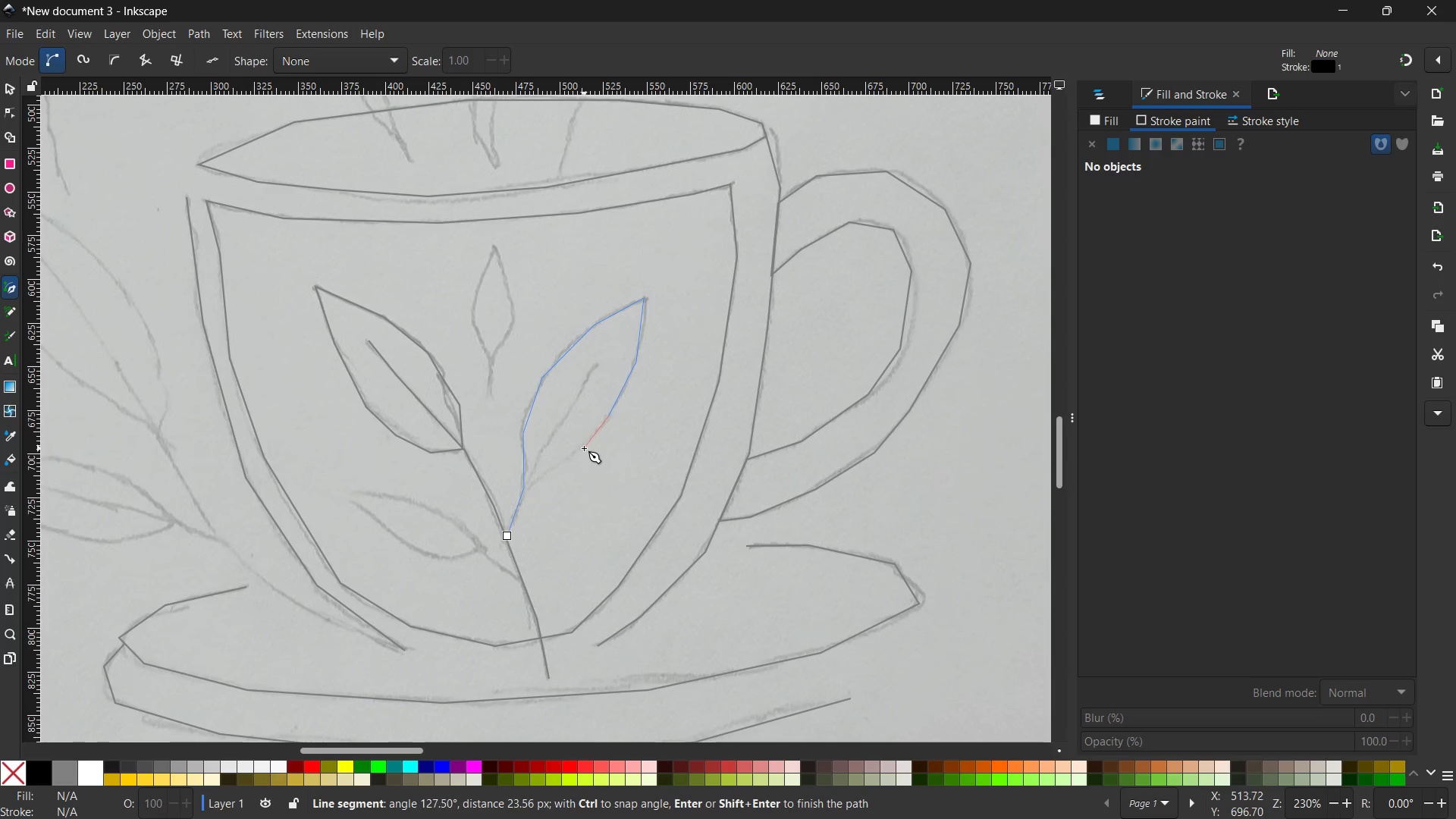 
left_click([584, 448])
 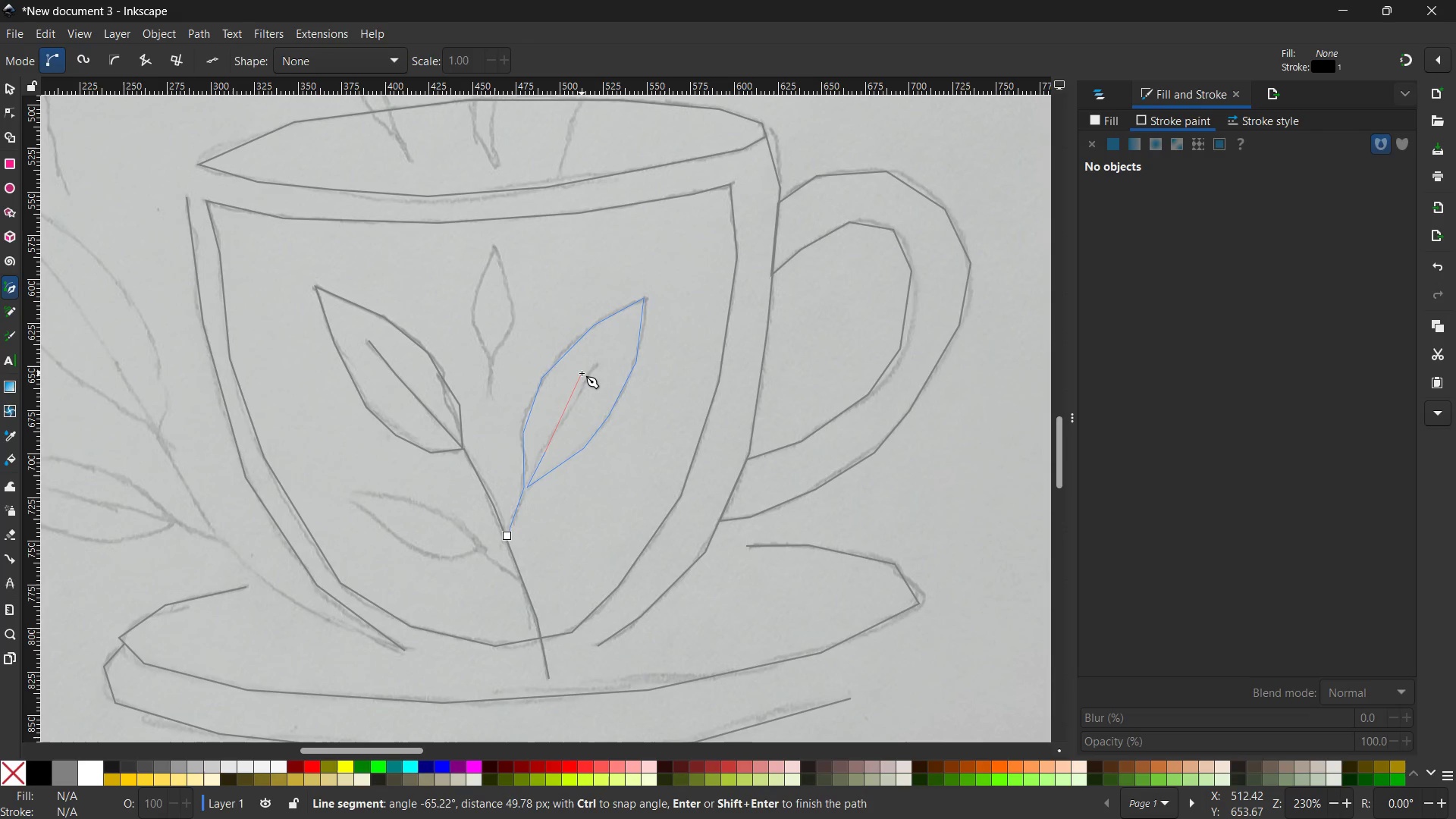 
left_click([576, 399])
 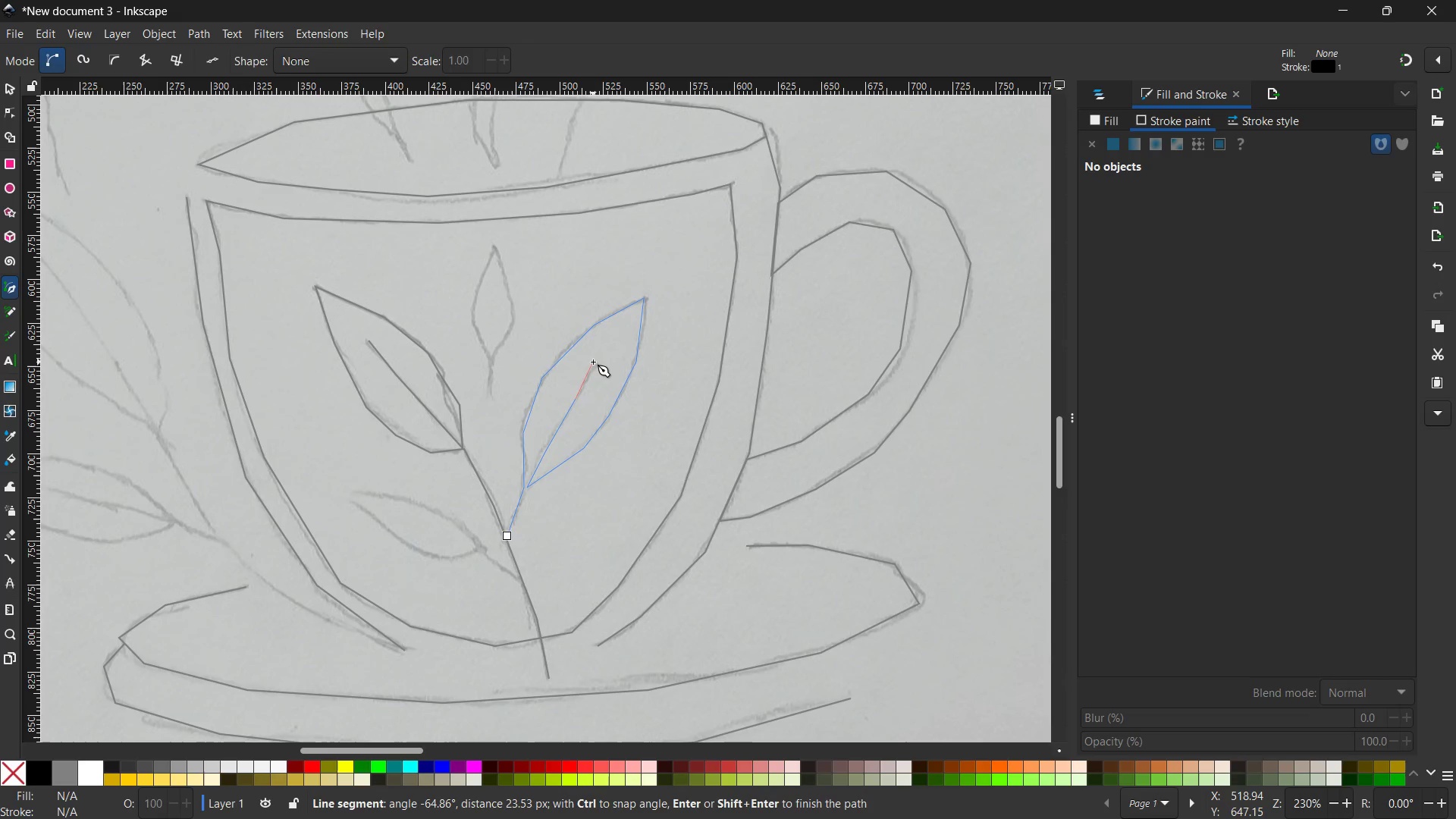 
double_click([593, 362])
 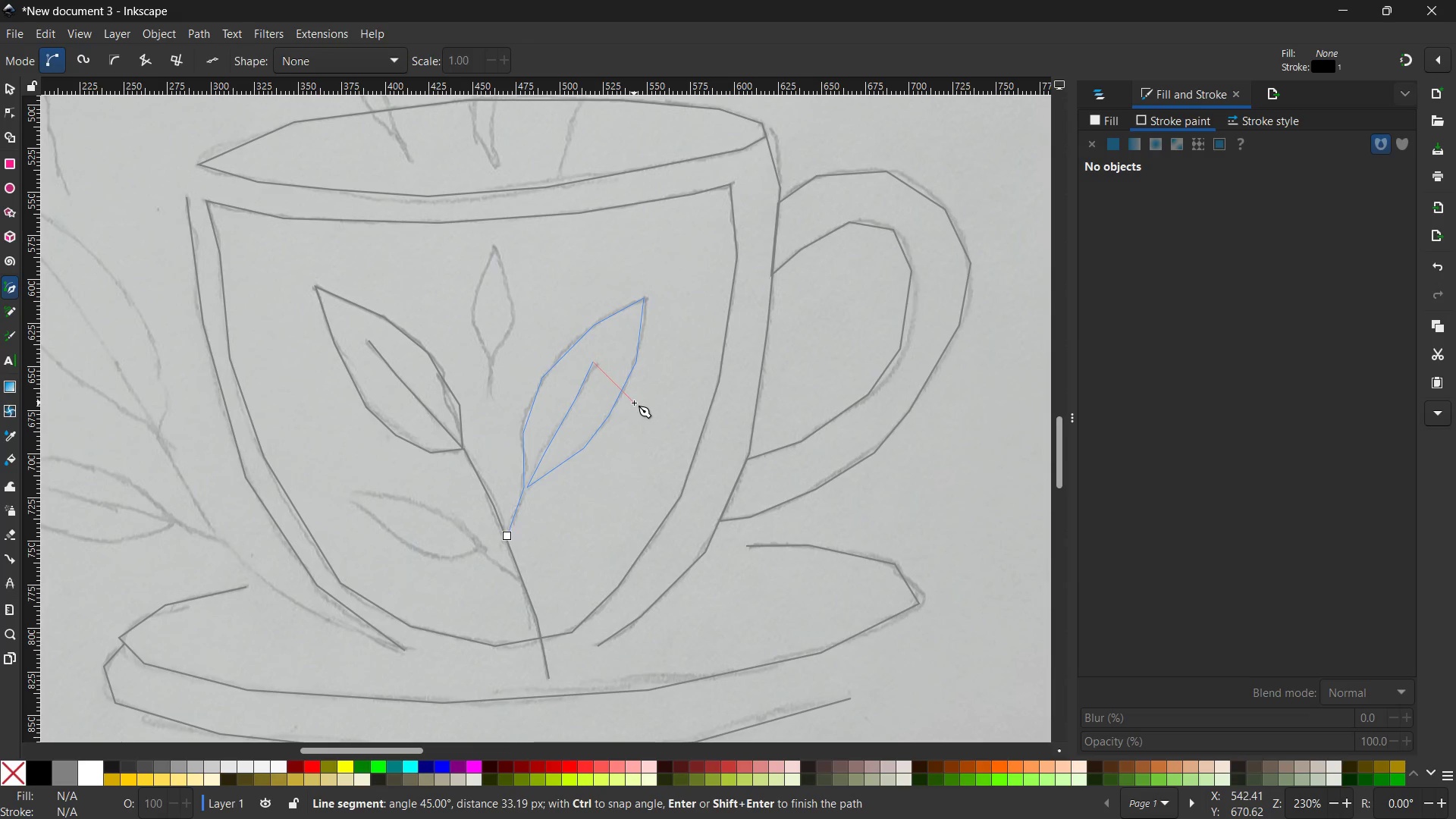 
key(Control+Z)
 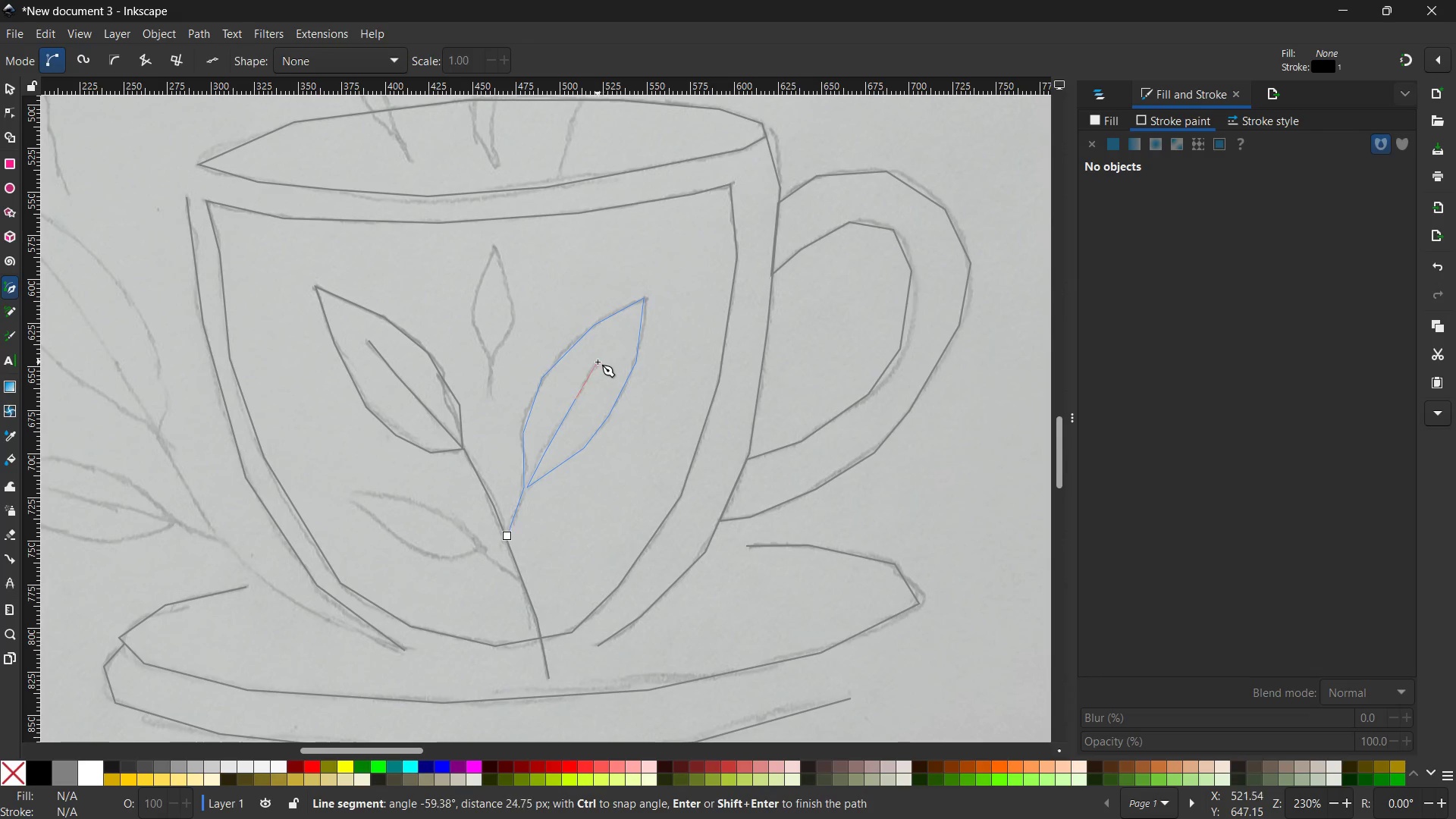 
left_click([597, 362])
 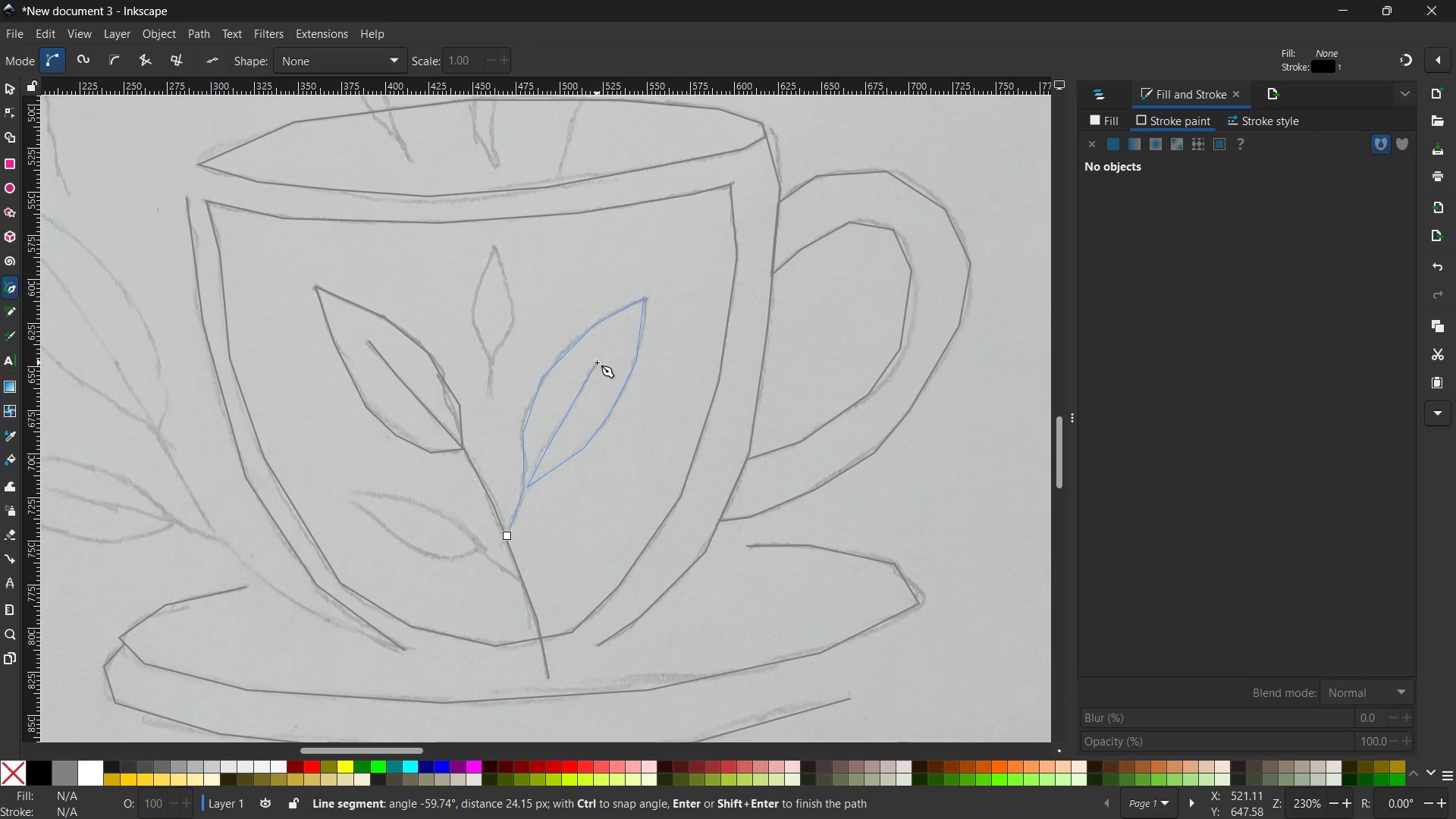 
key(Space)
 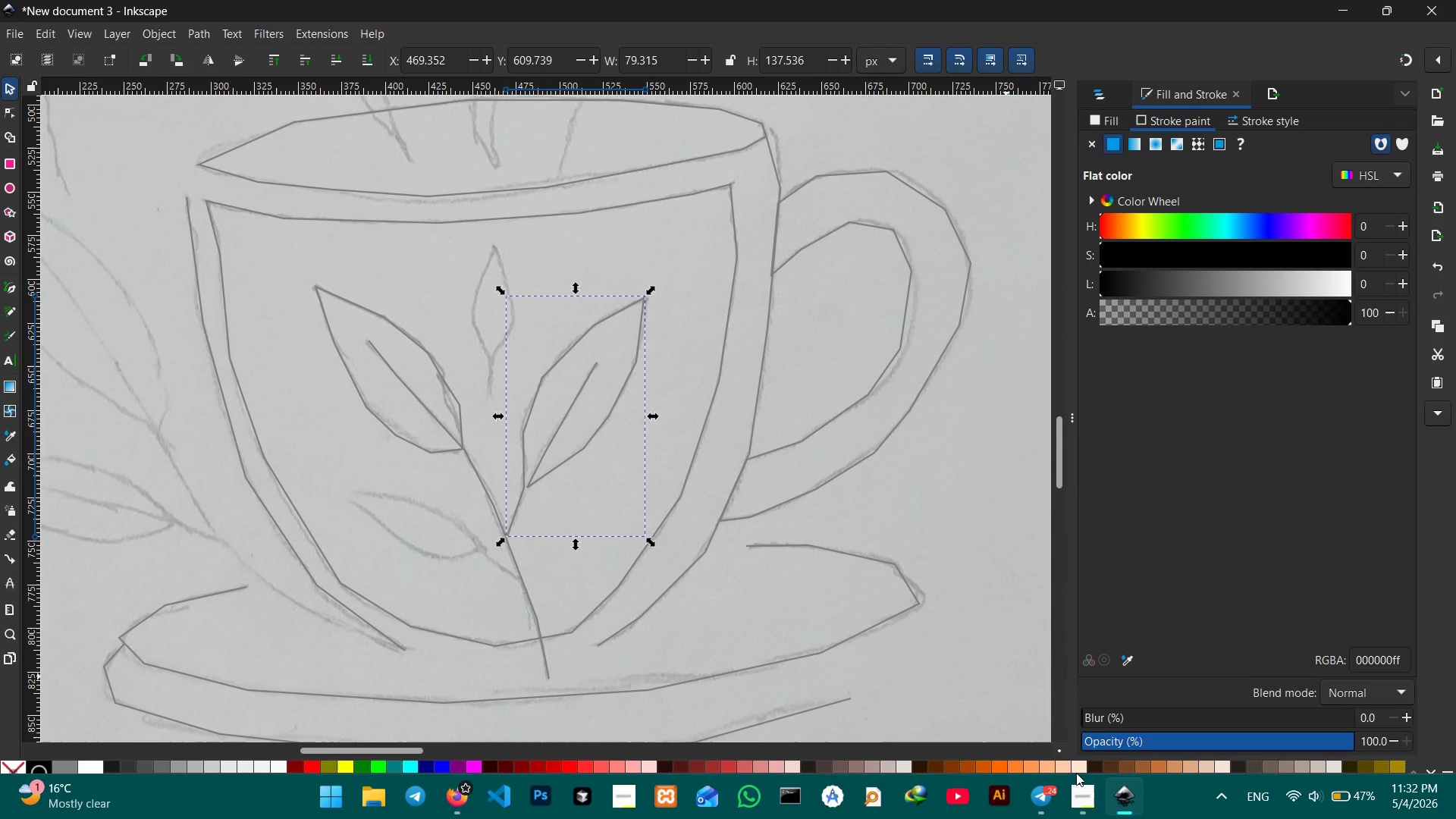 
left_click([1087, 789])